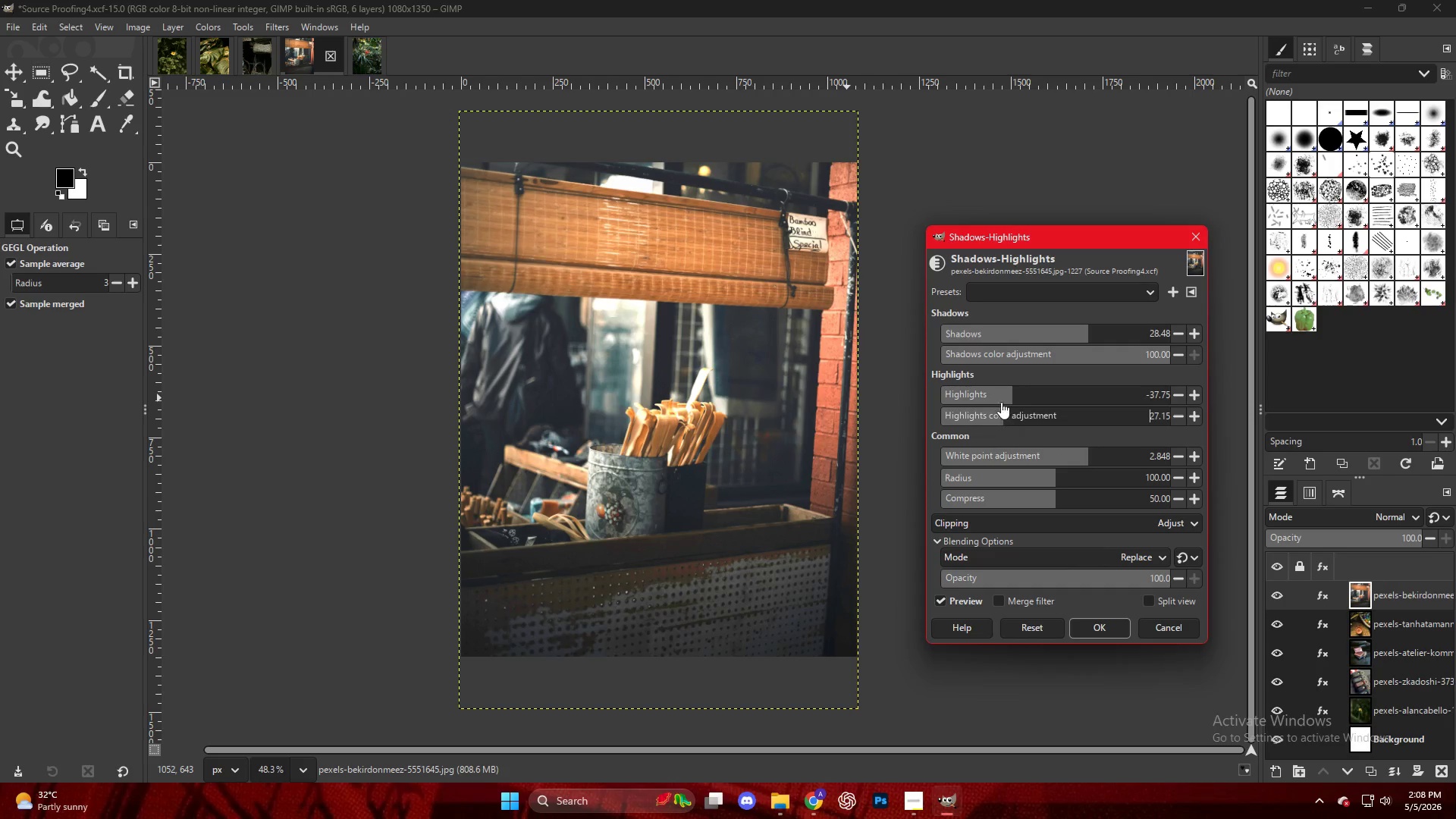 
left_click_drag(start_coordinate=[993, 396], to_coordinate=[984, 409])
 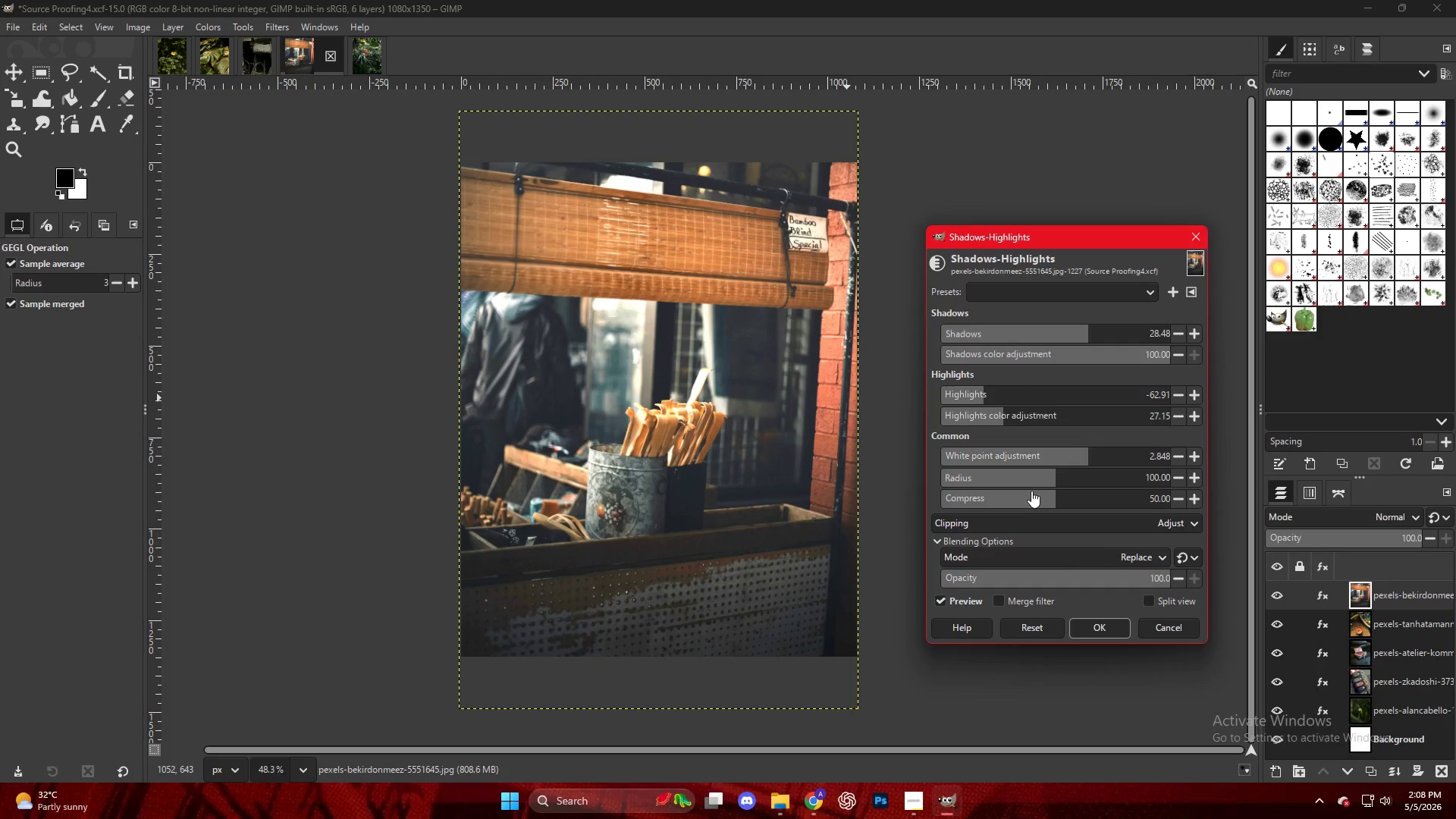 
left_click_drag(start_coordinate=[1029, 497], to_coordinate=[954, 488])
 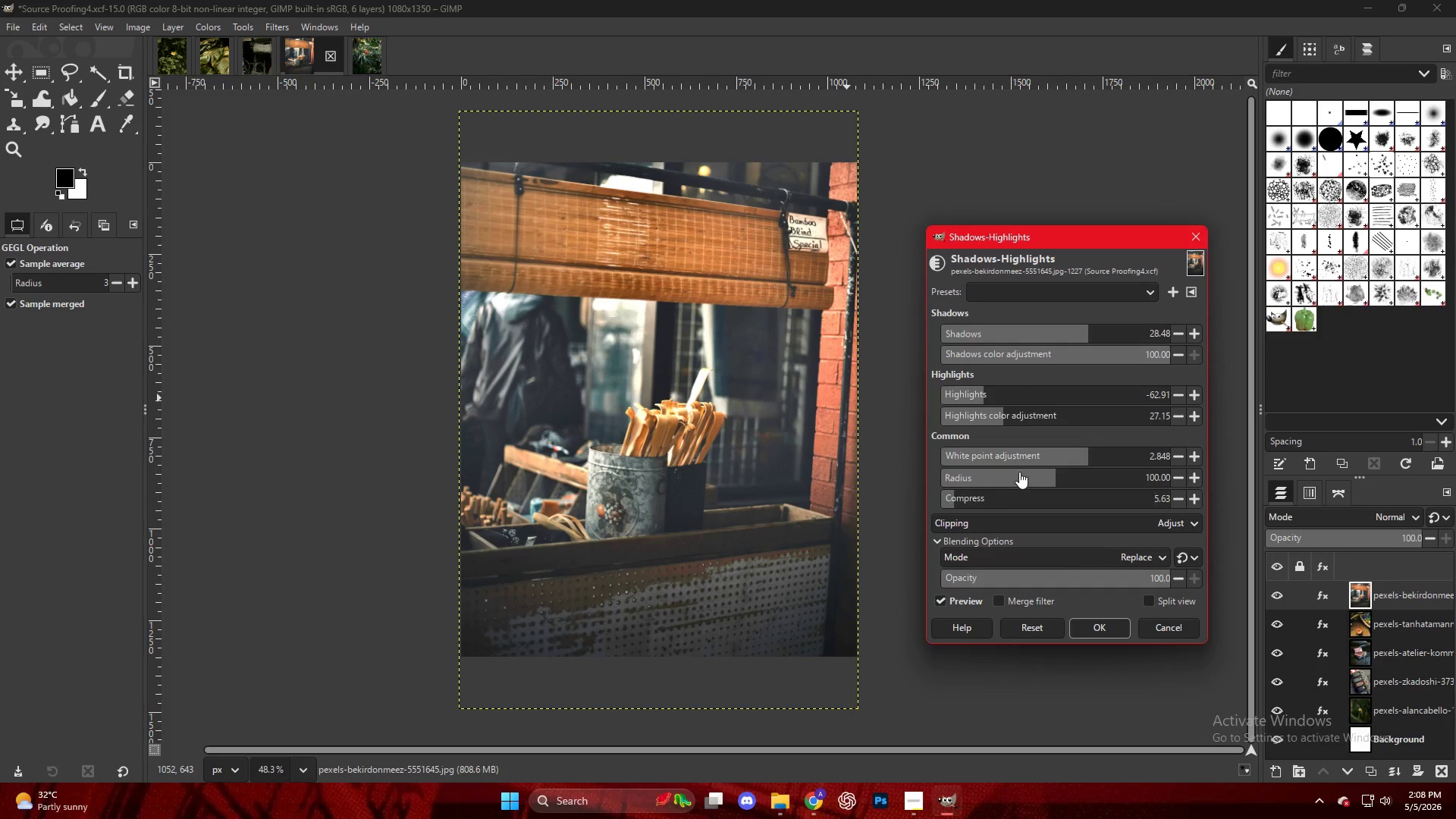 
left_click_drag(start_coordinate=[1021, 472], to_coordinate=[1044, 484])
 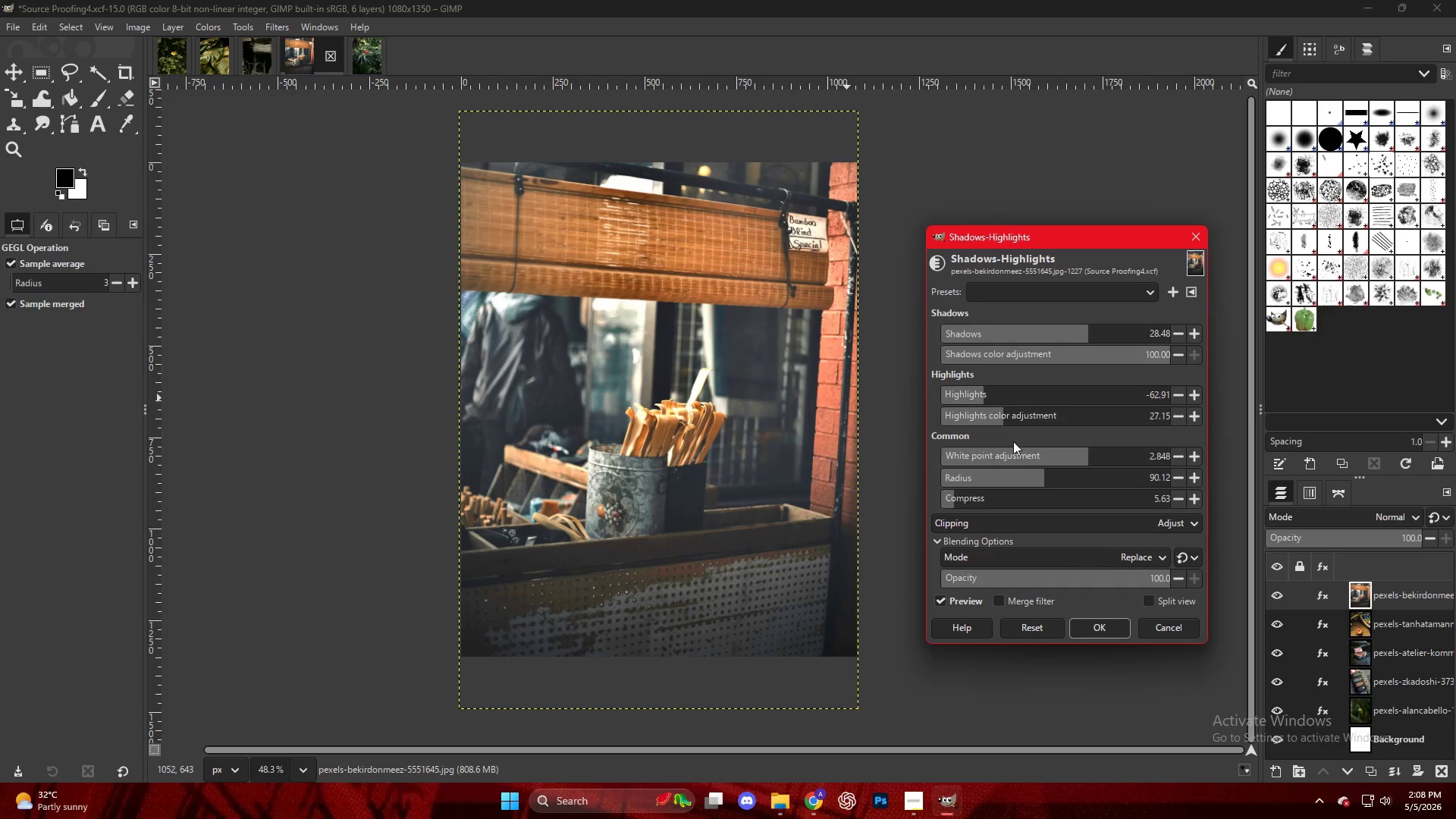 
left_click_drag(start_coordinate=[1022, 472], to_coordinate=[976, 474])
 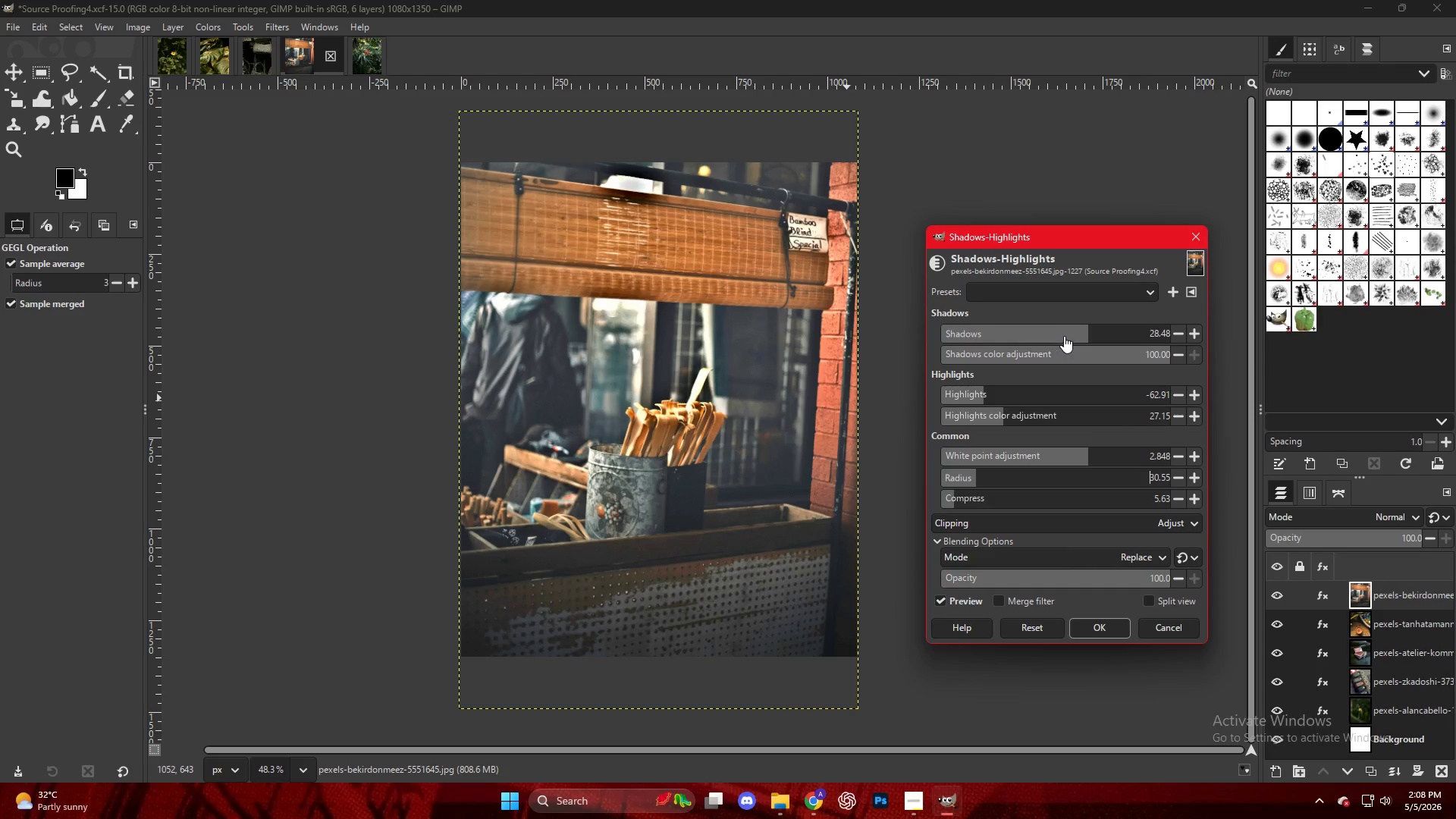 
left_click_drag(start_coordinate=[1068, 336], to_coordinate=[1028, 347])
 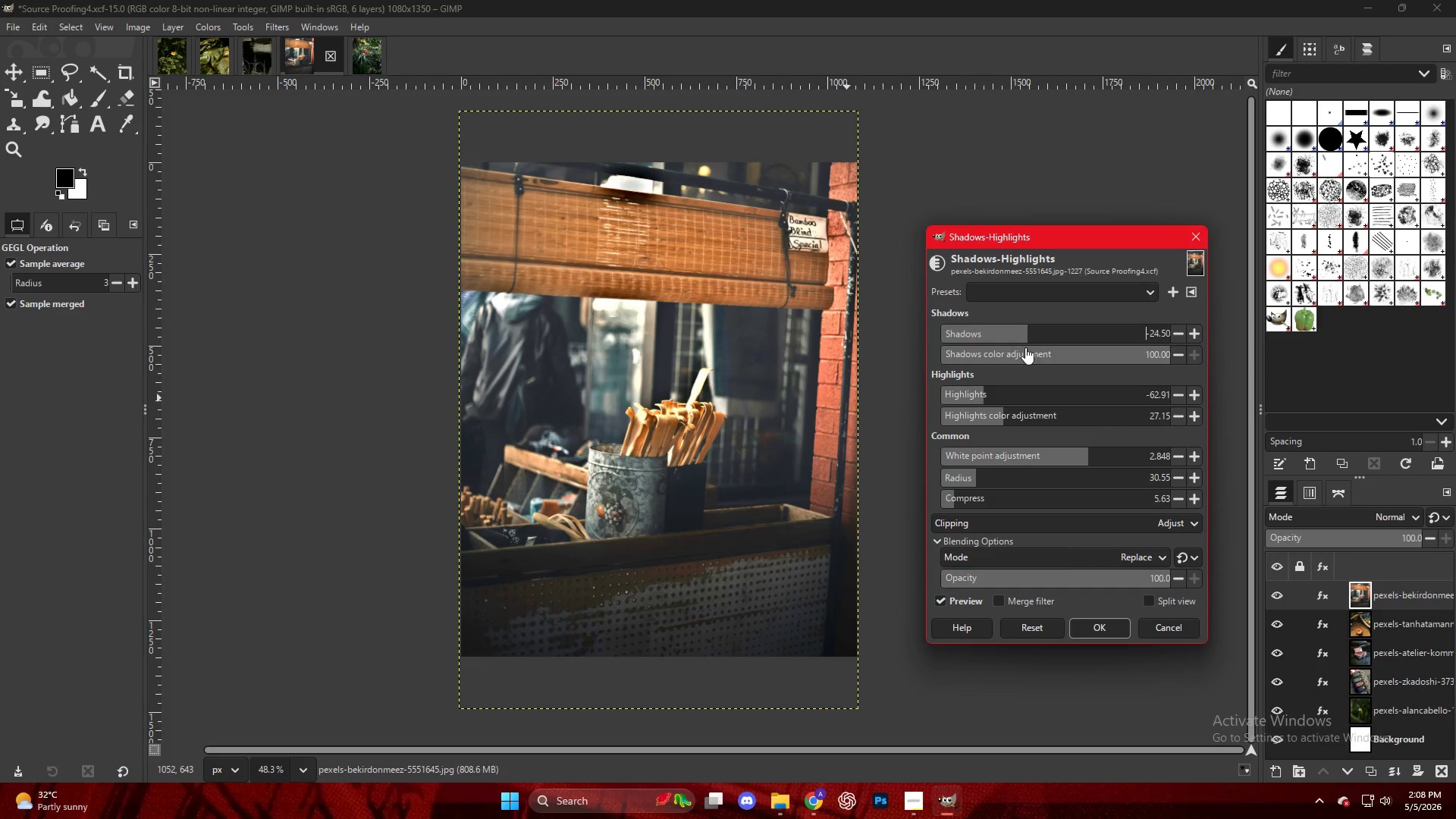 
key(NumpadEnter)
 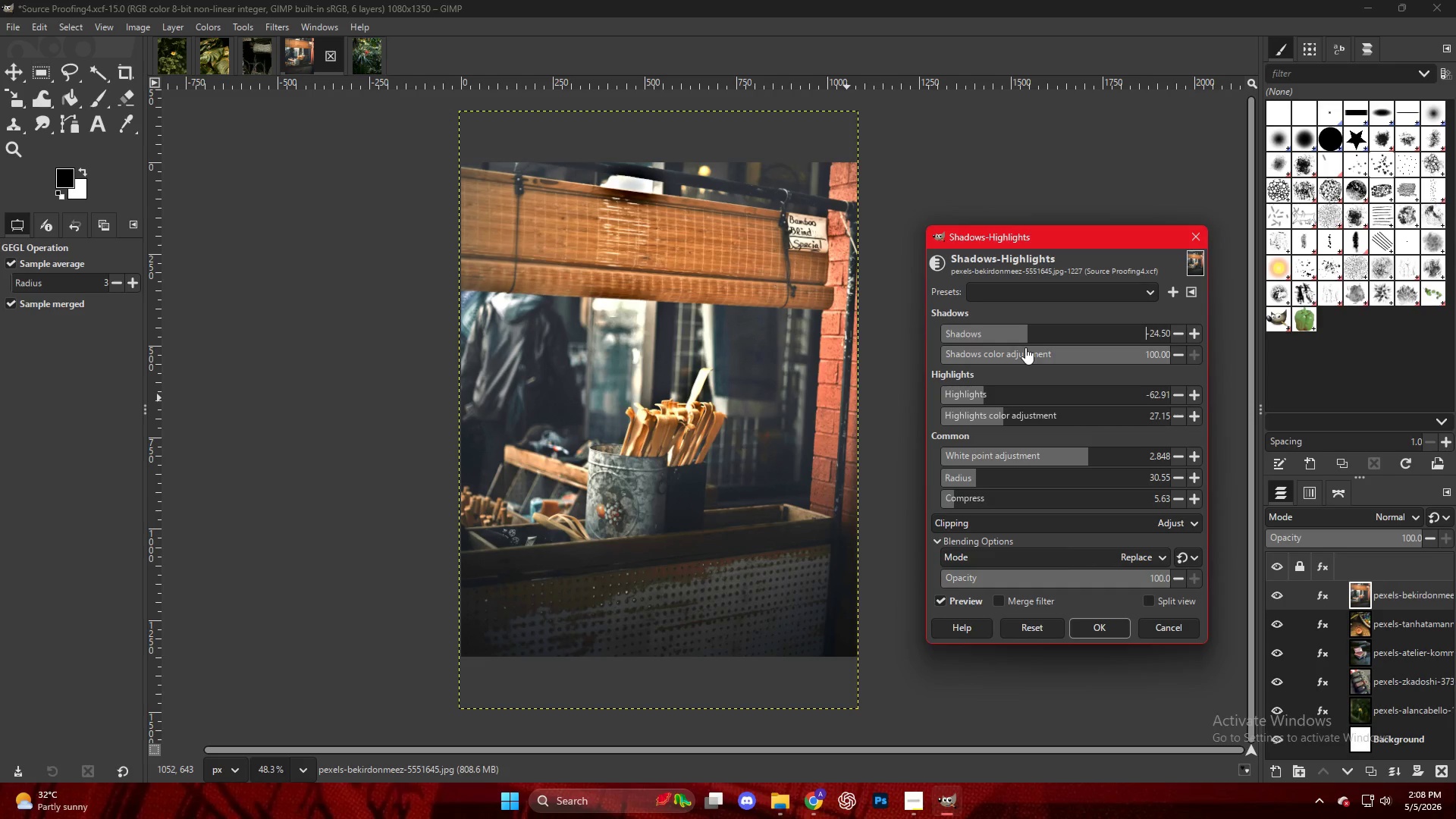 
key(NumpadEnter)
 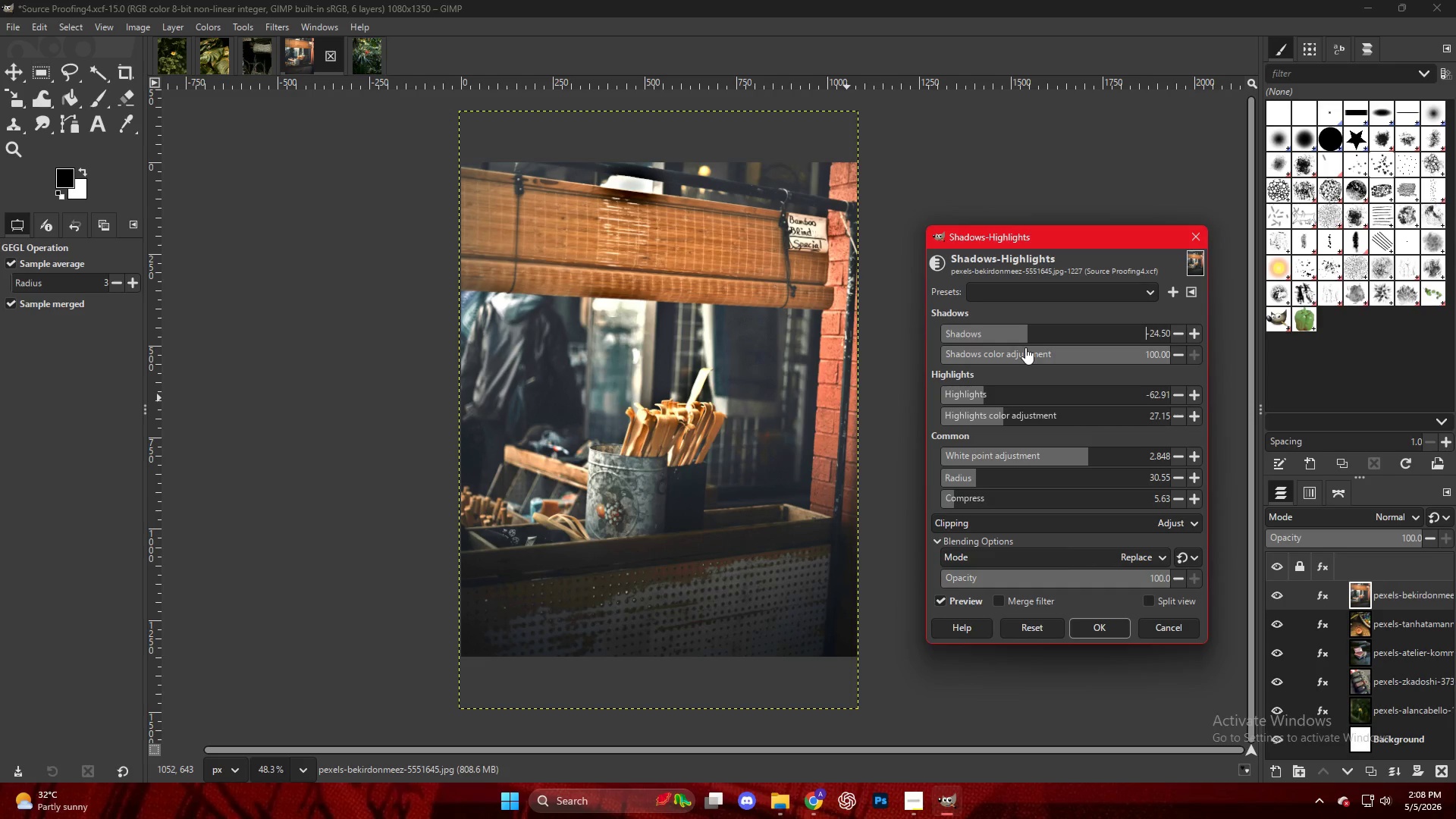 
key(NumpadEnter)
 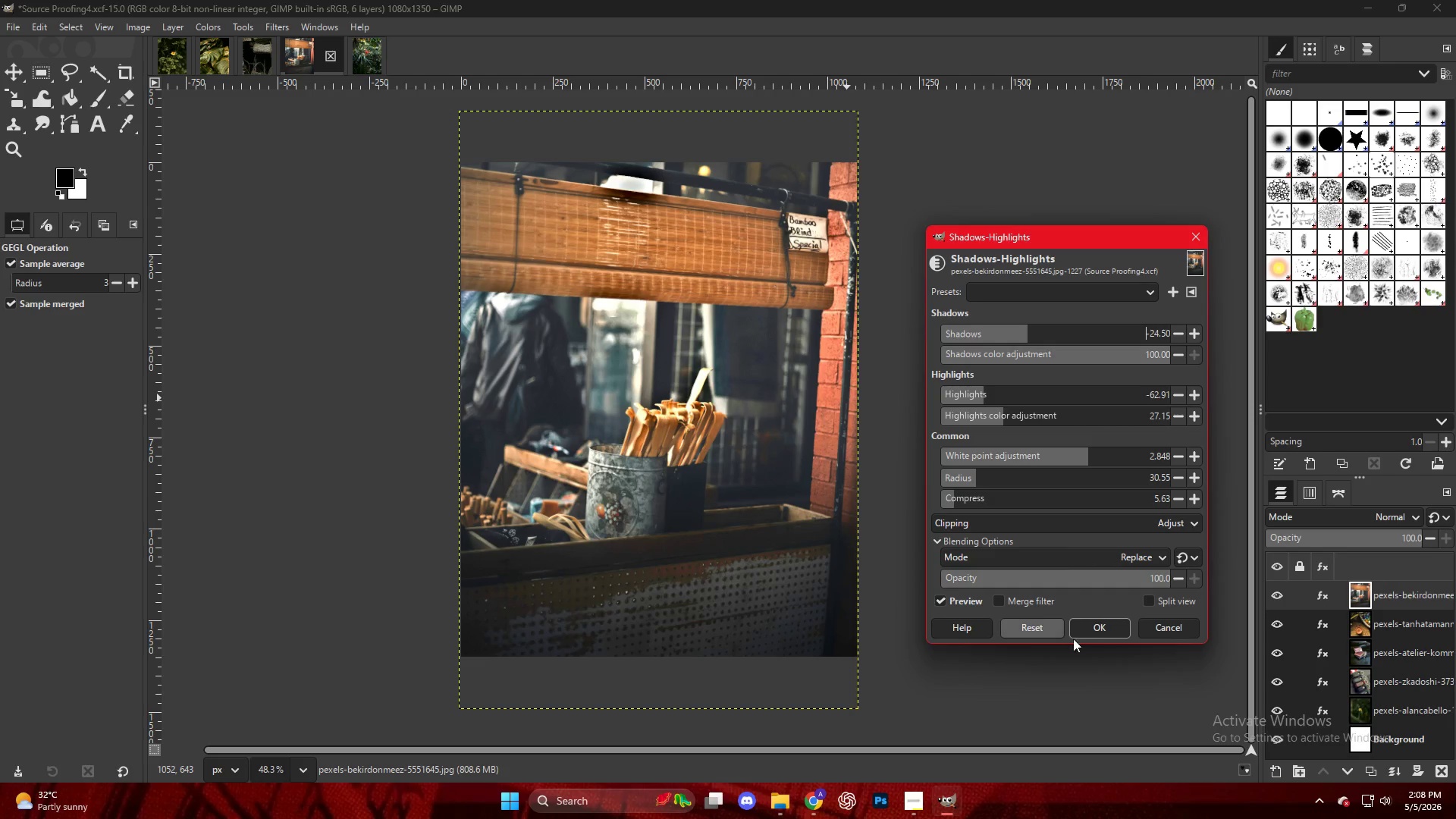 
left_click([1099, 629])
 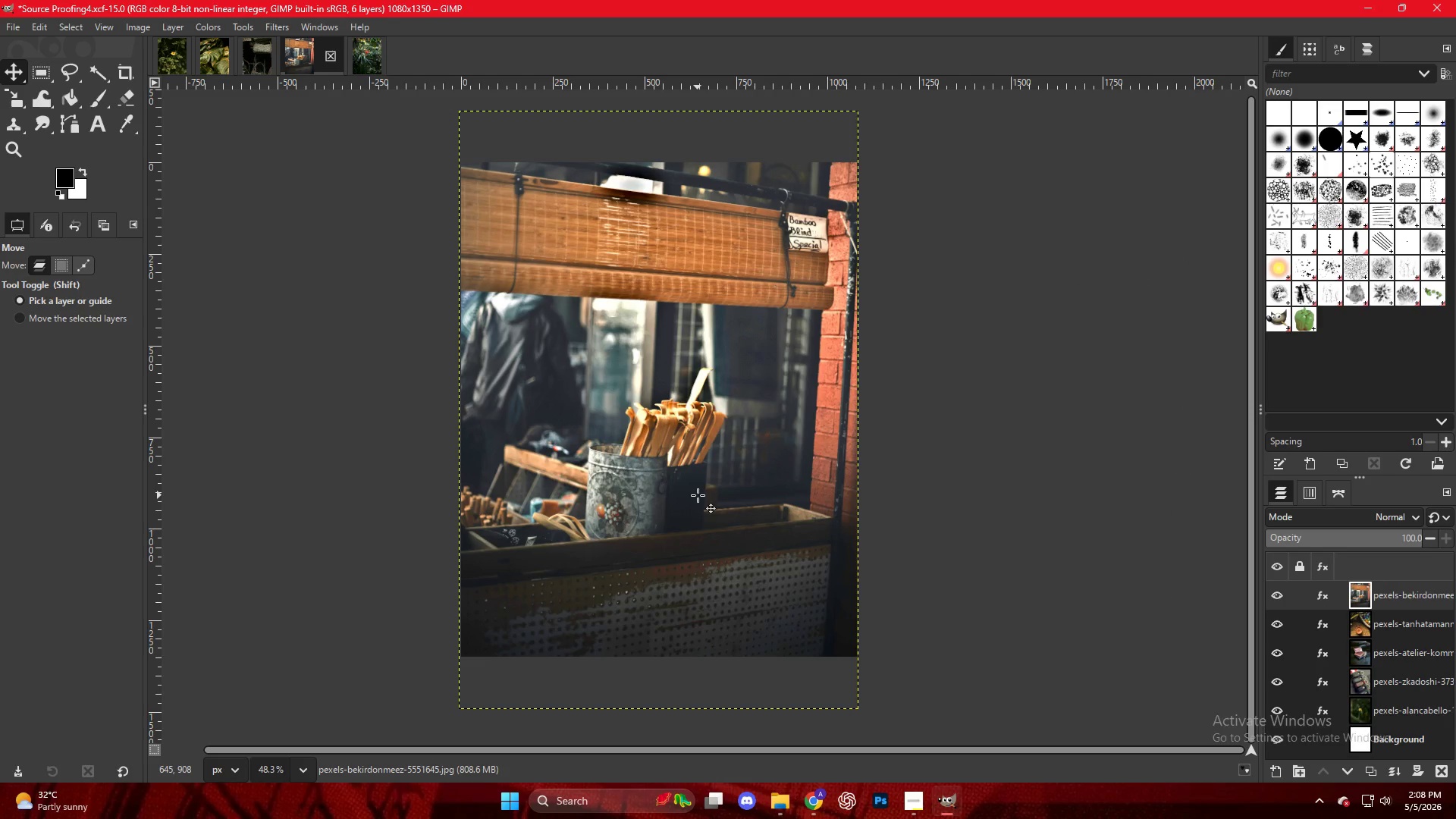 
key(Control+Shift+S)
 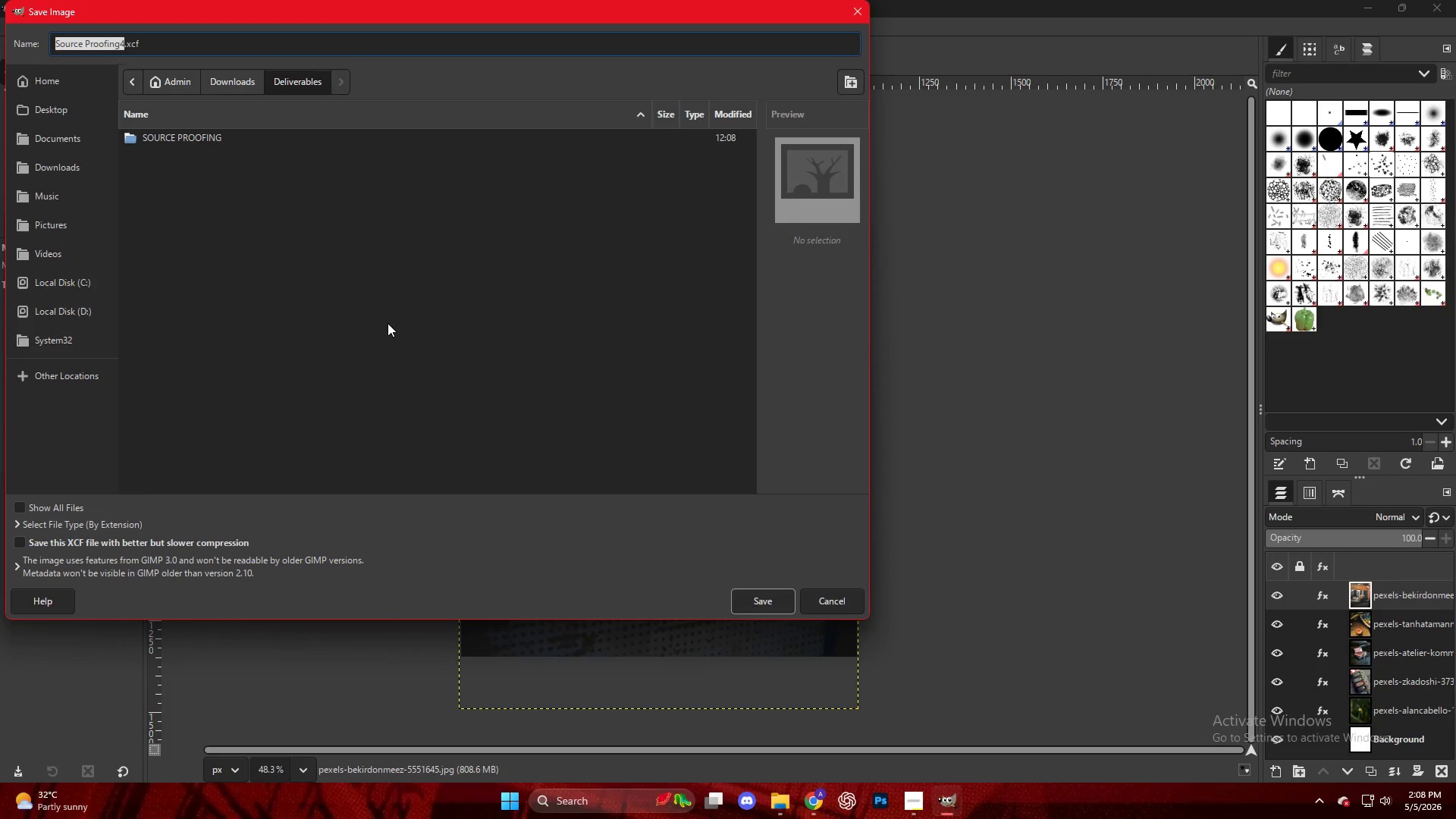 
key(Escape)
 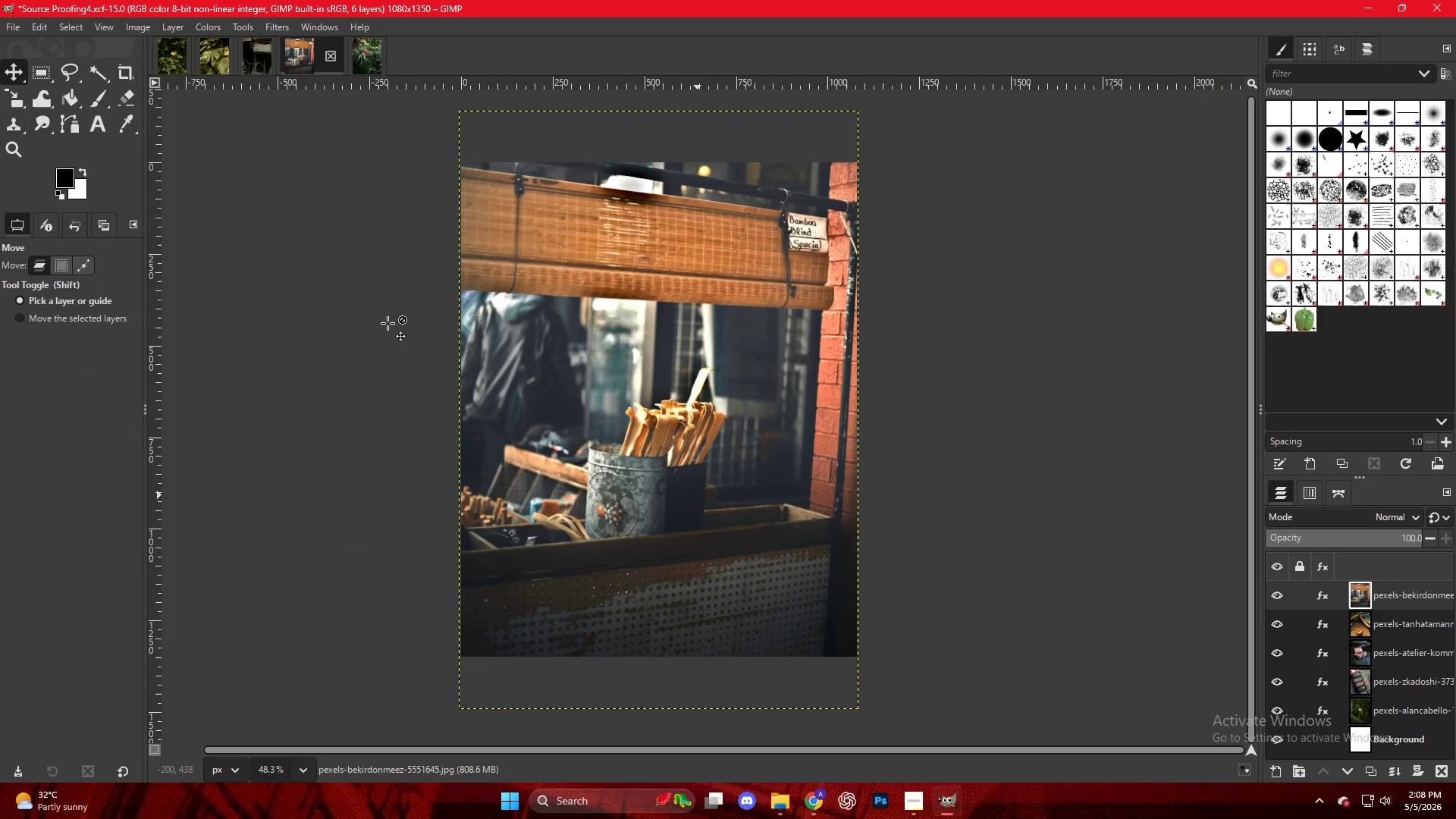 
key(Control+Shift+E)
 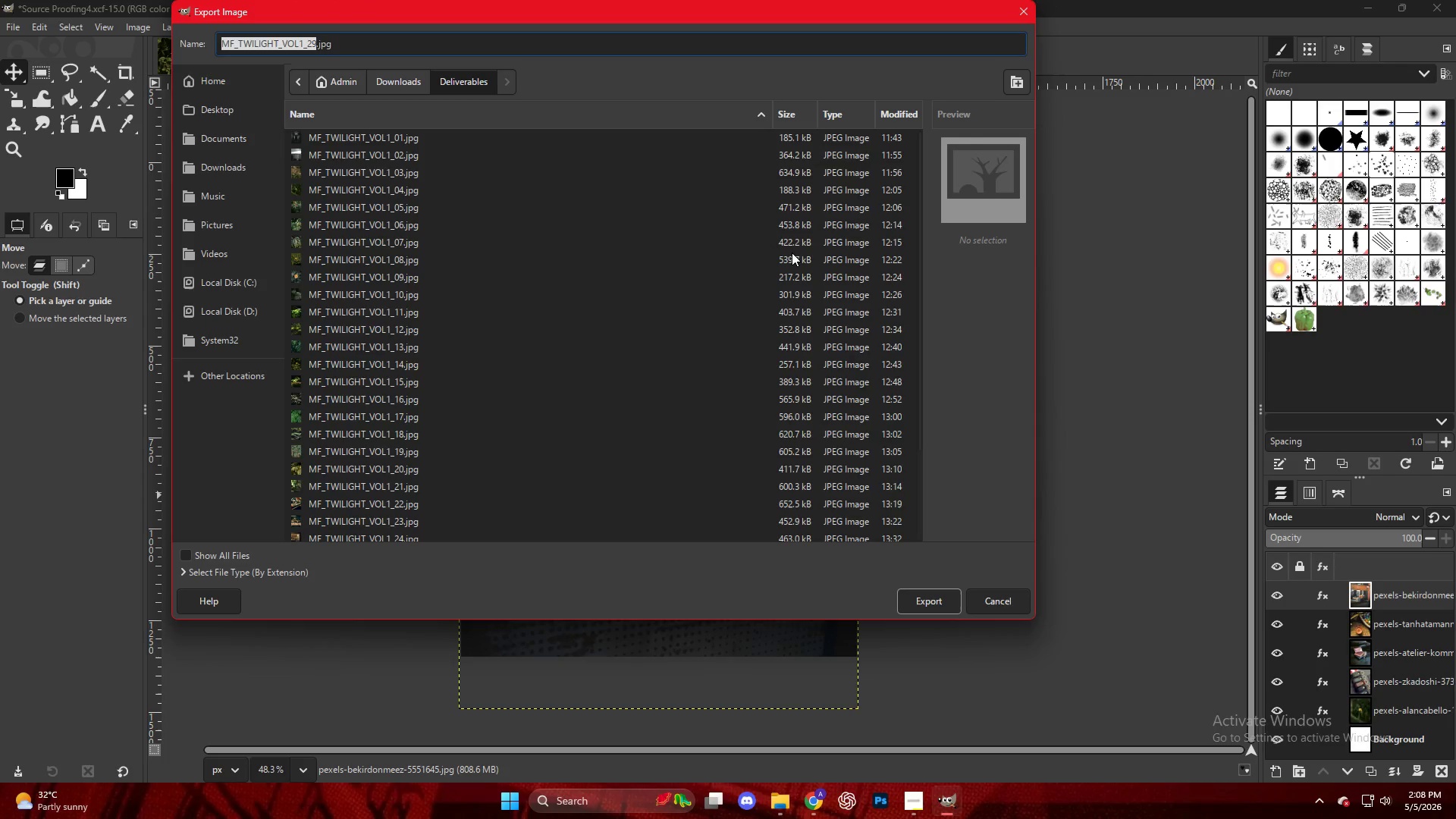 
left_click([481, 511])
 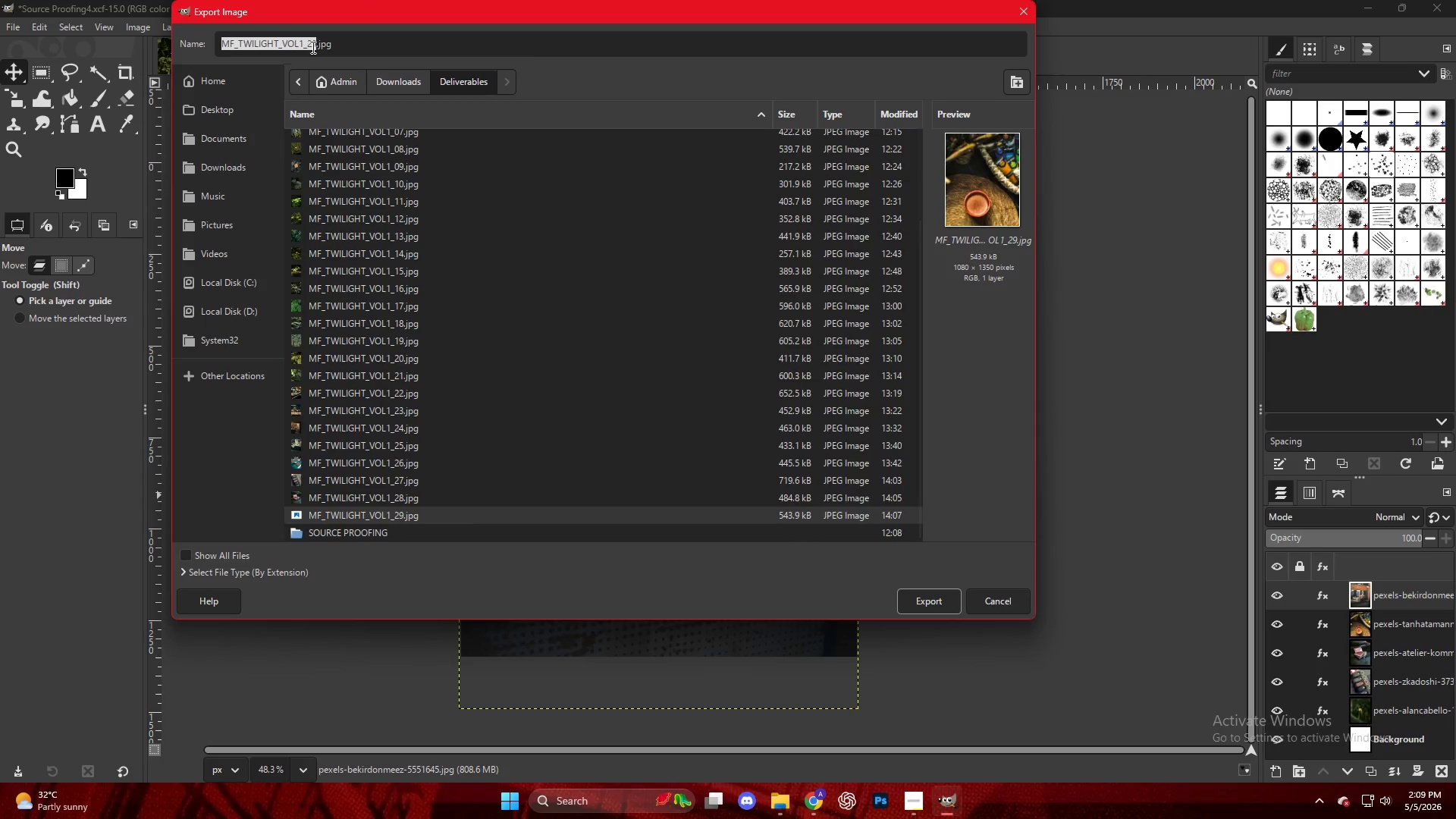 
scroll: coordinate [604, 494], scroll_direction: down, amount: 12.0
 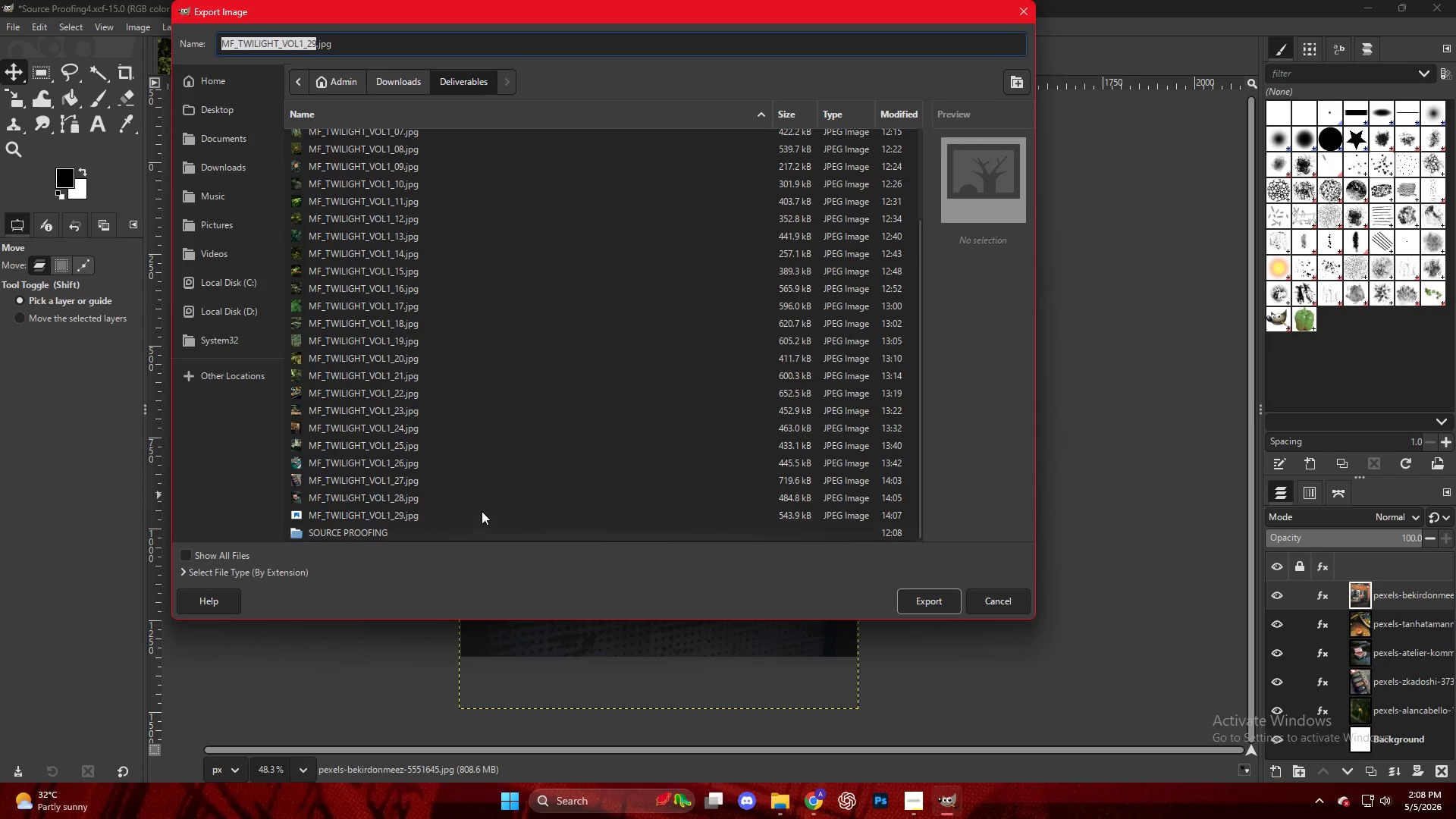 
left_click([312, 42])
 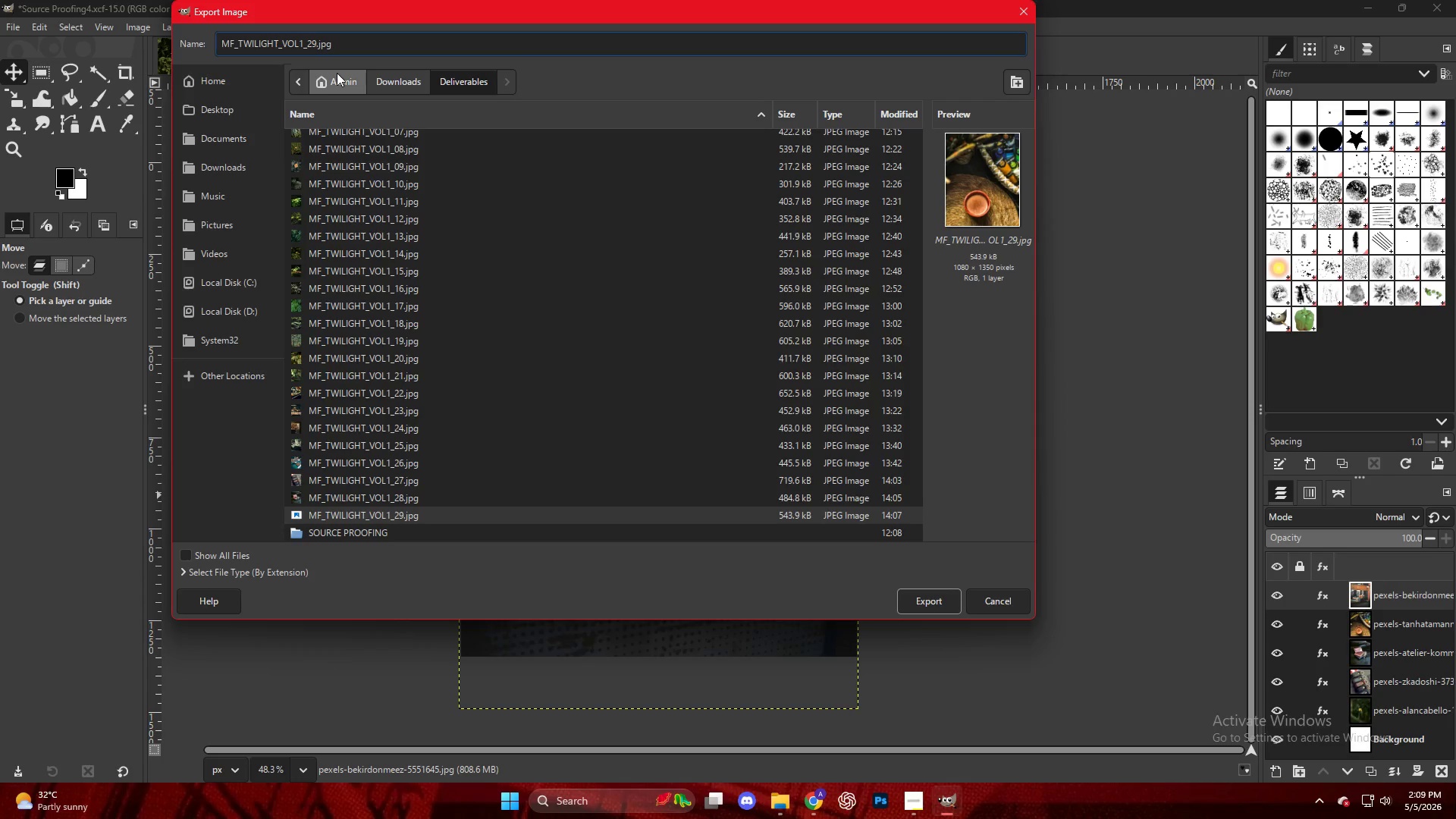 
key(ArrowRight)
 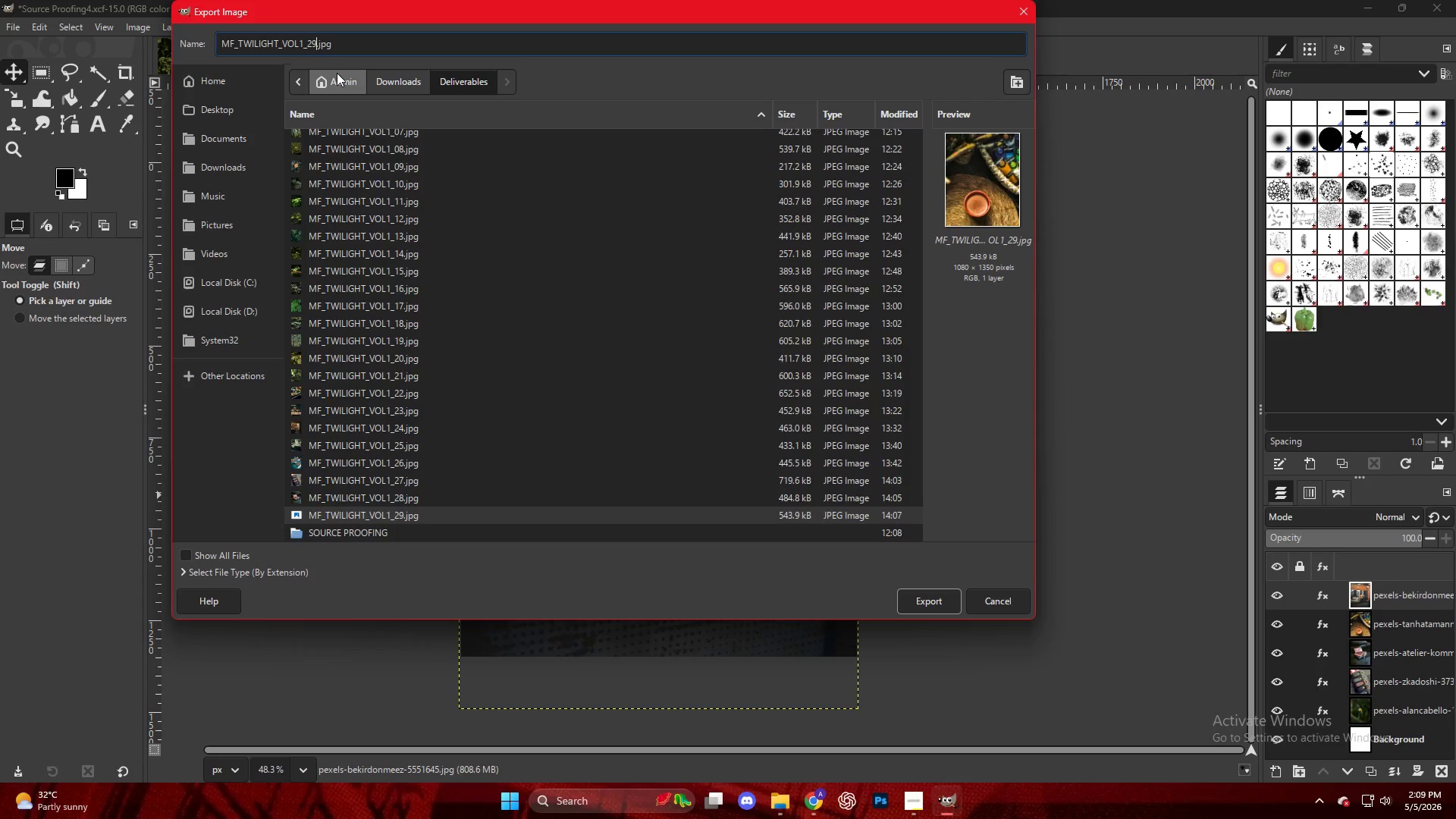 
key(Backspace)
 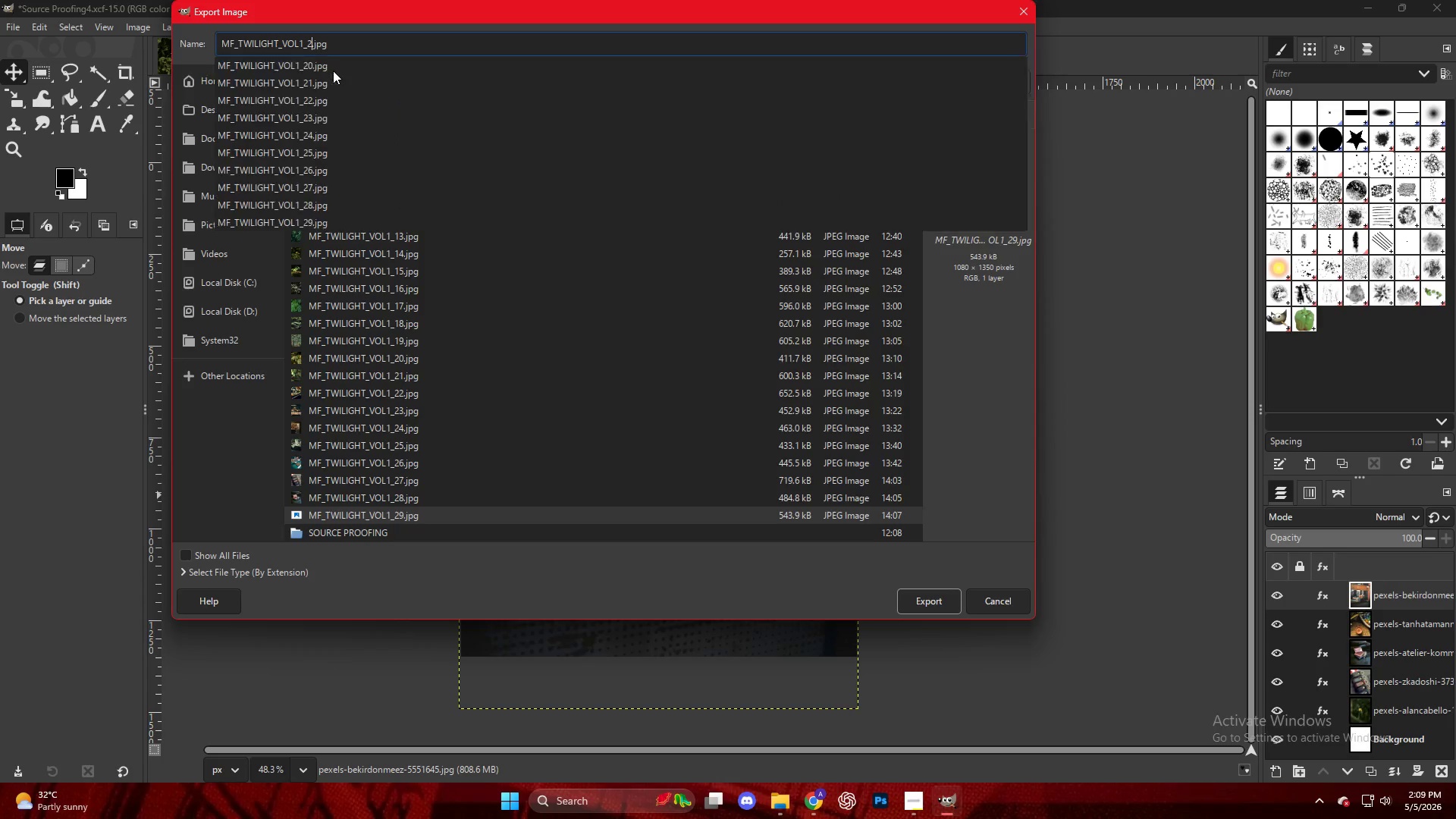 
key(Backspace)
 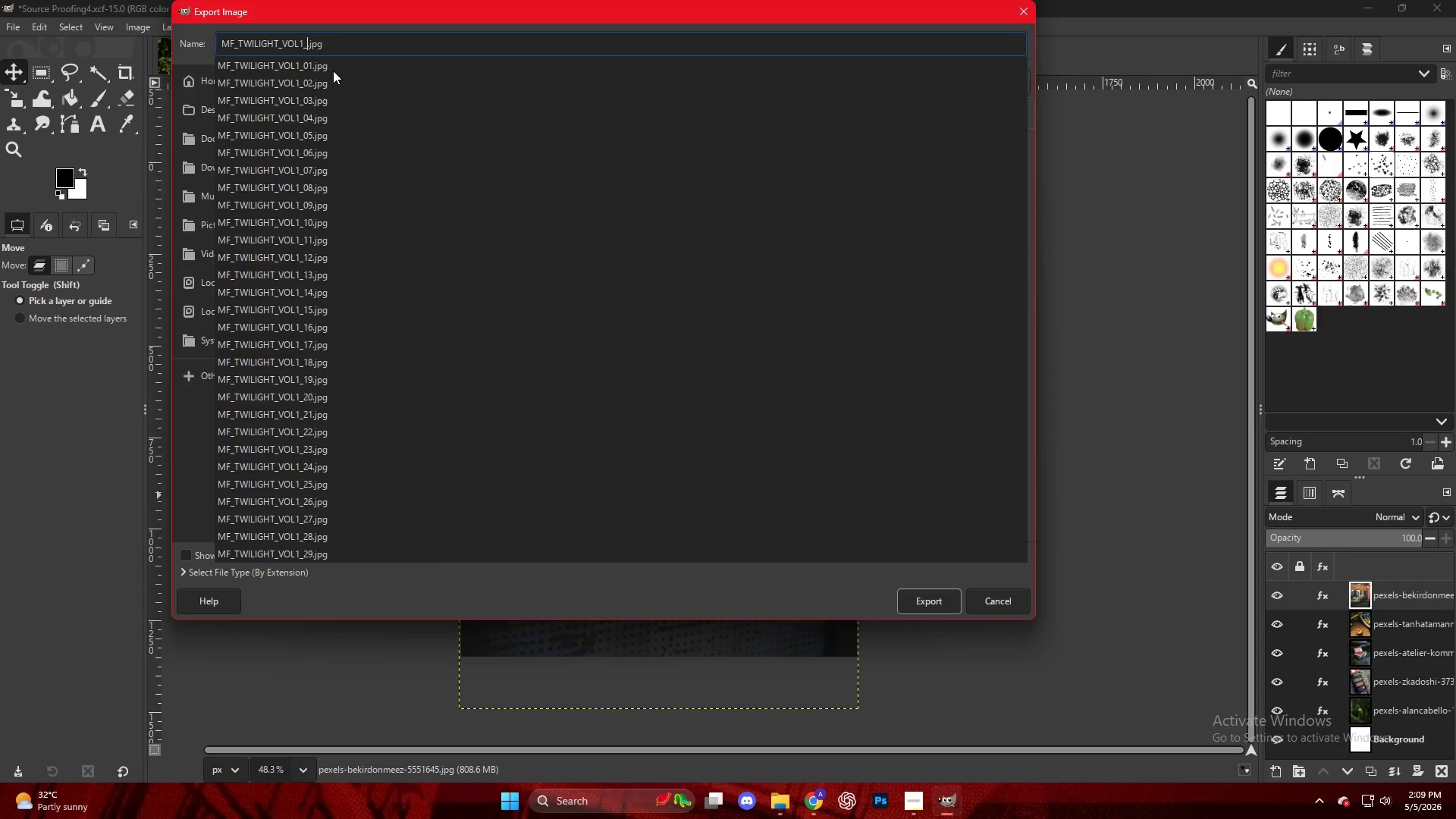 
key(Numpad3)
 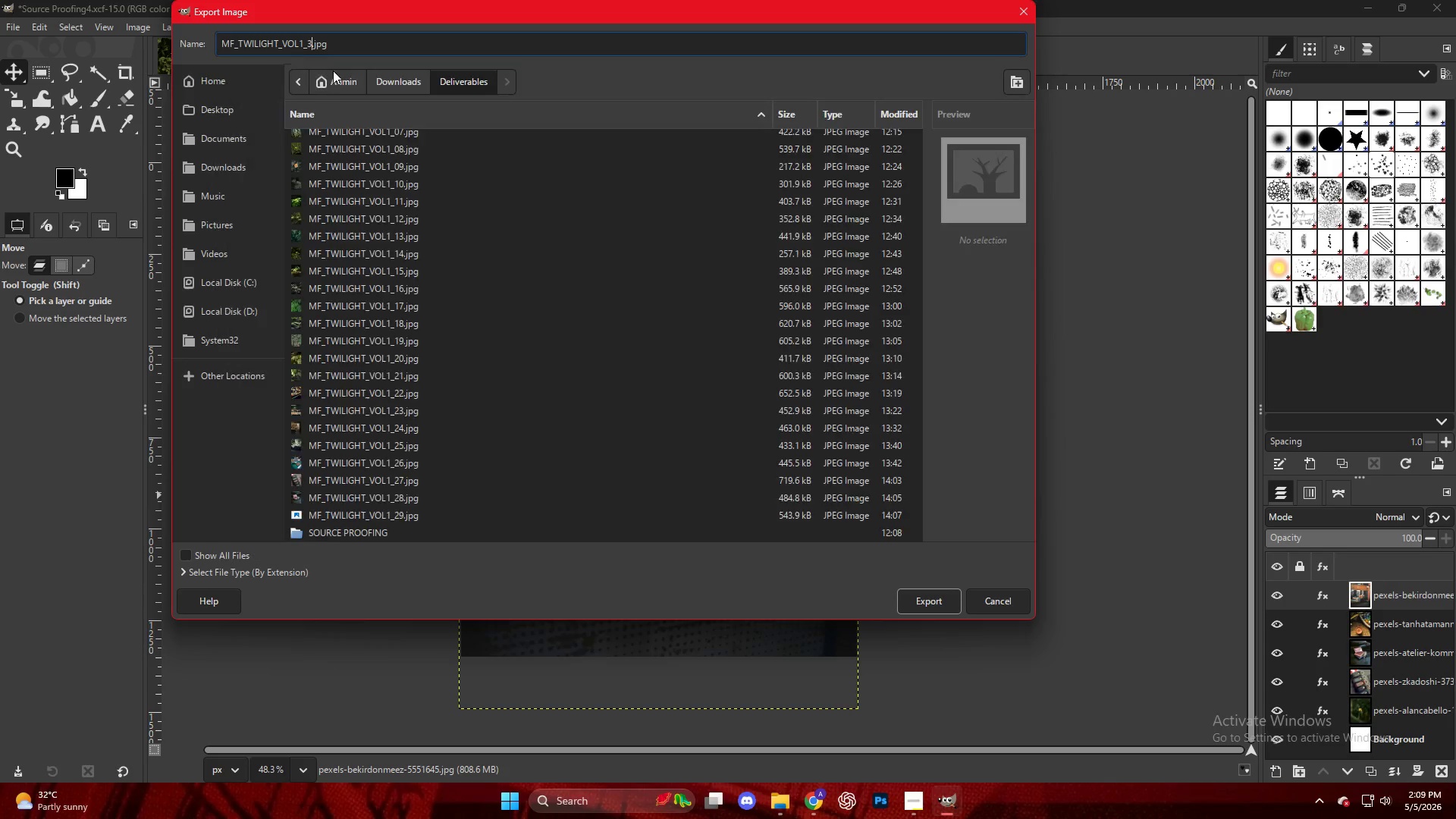 
key(Numpad0)
 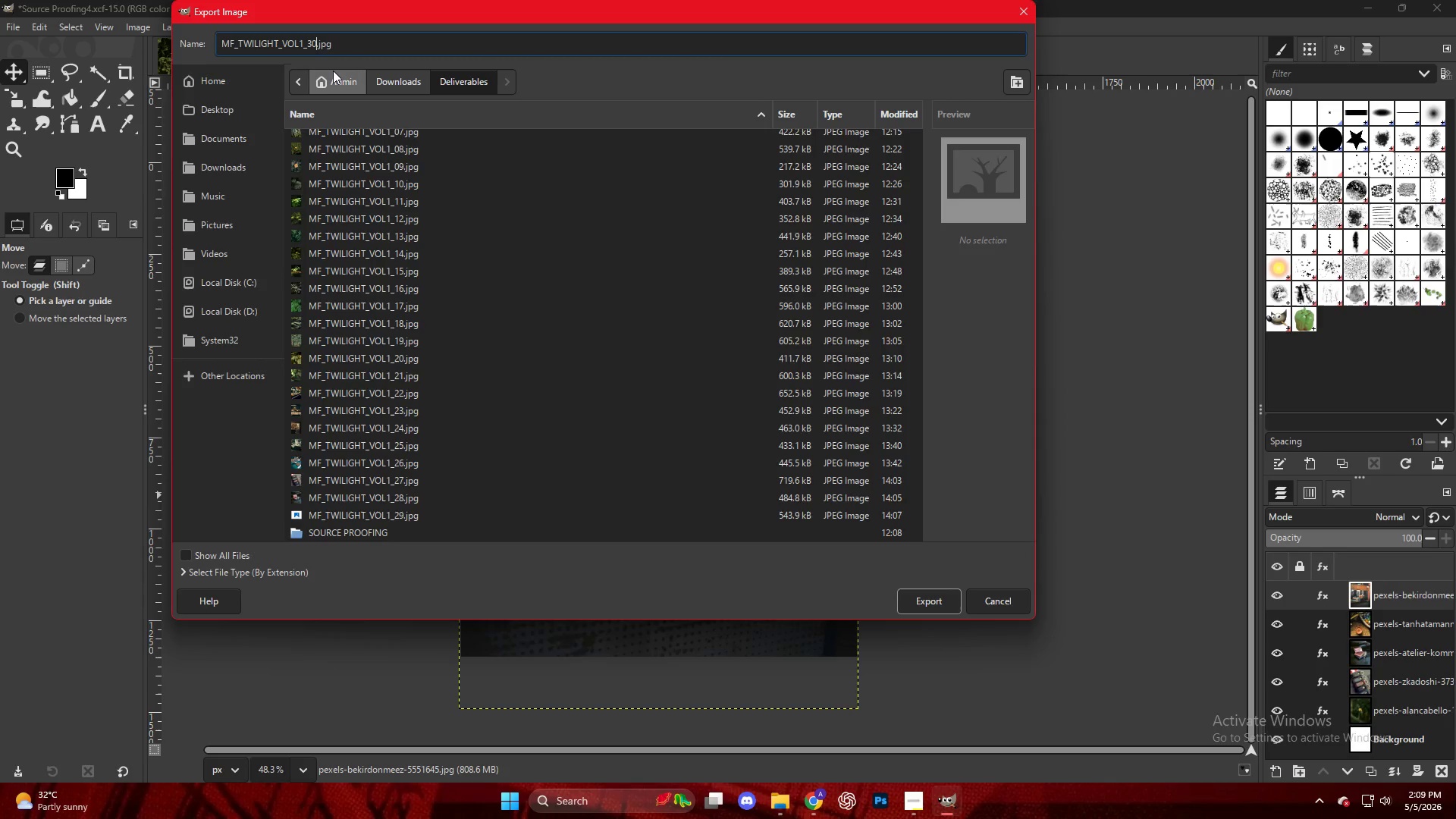 
key(NumpadEnter)
 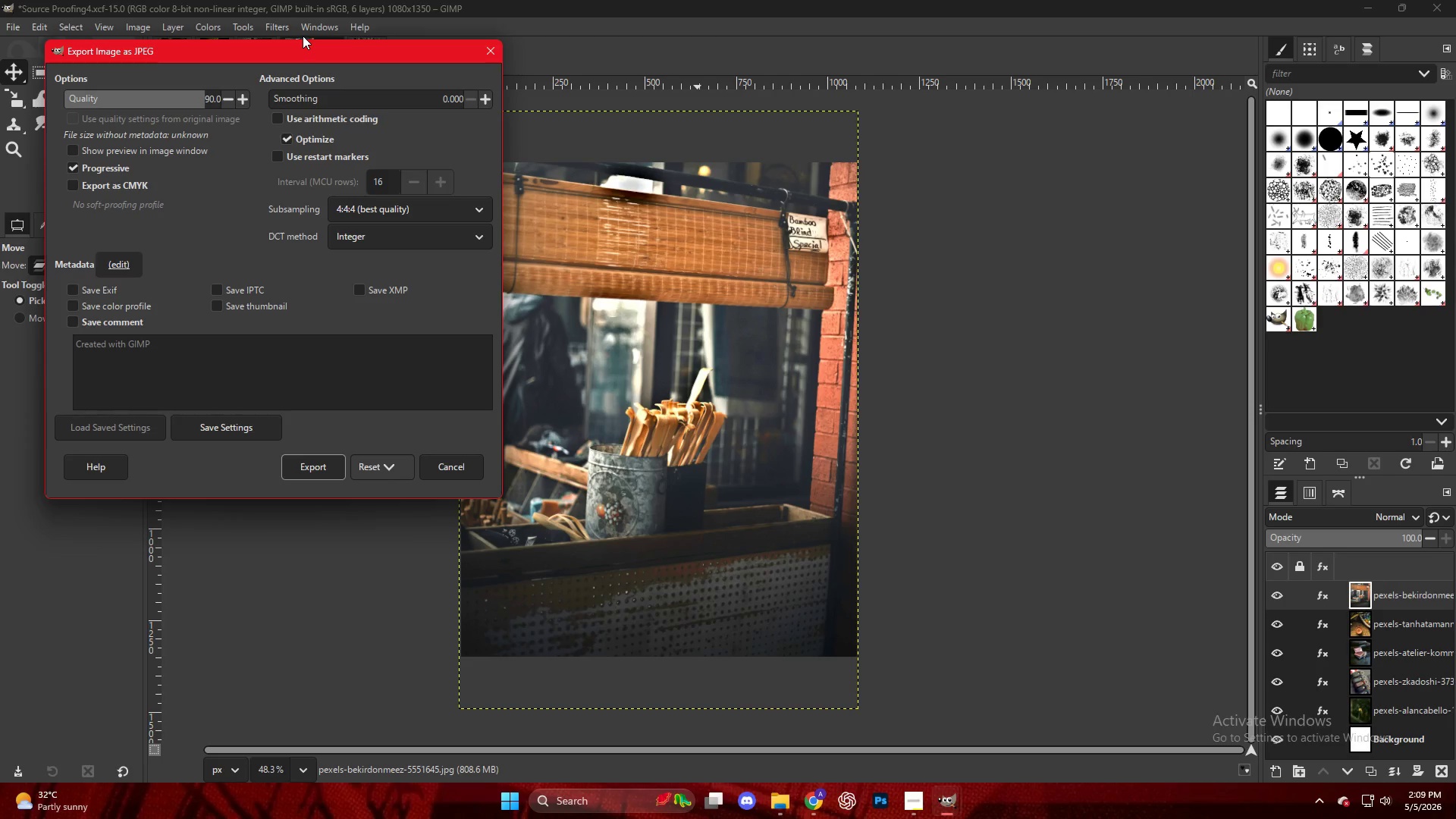 
wait(53.91)
 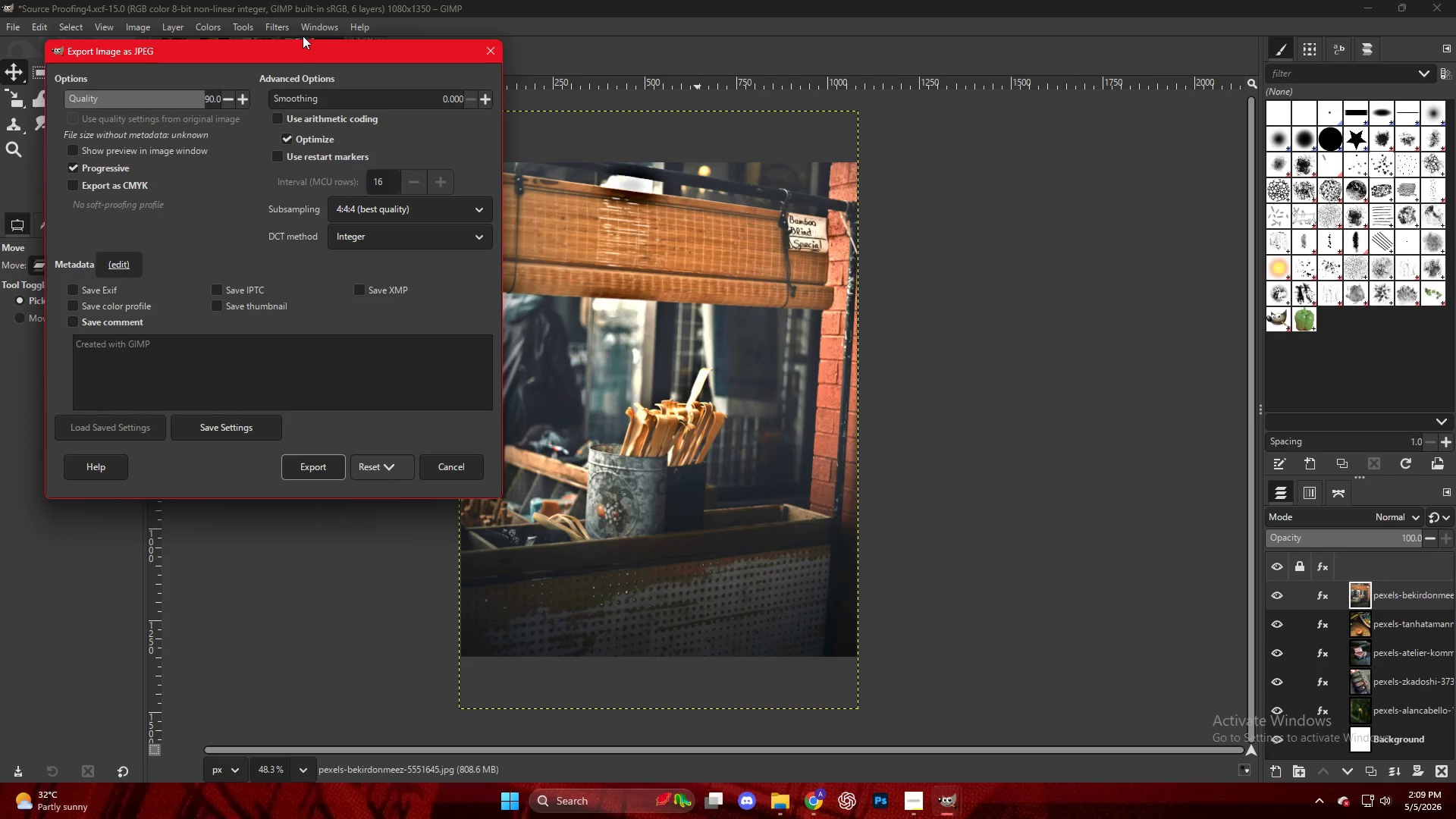 
double_click([298, 475])
 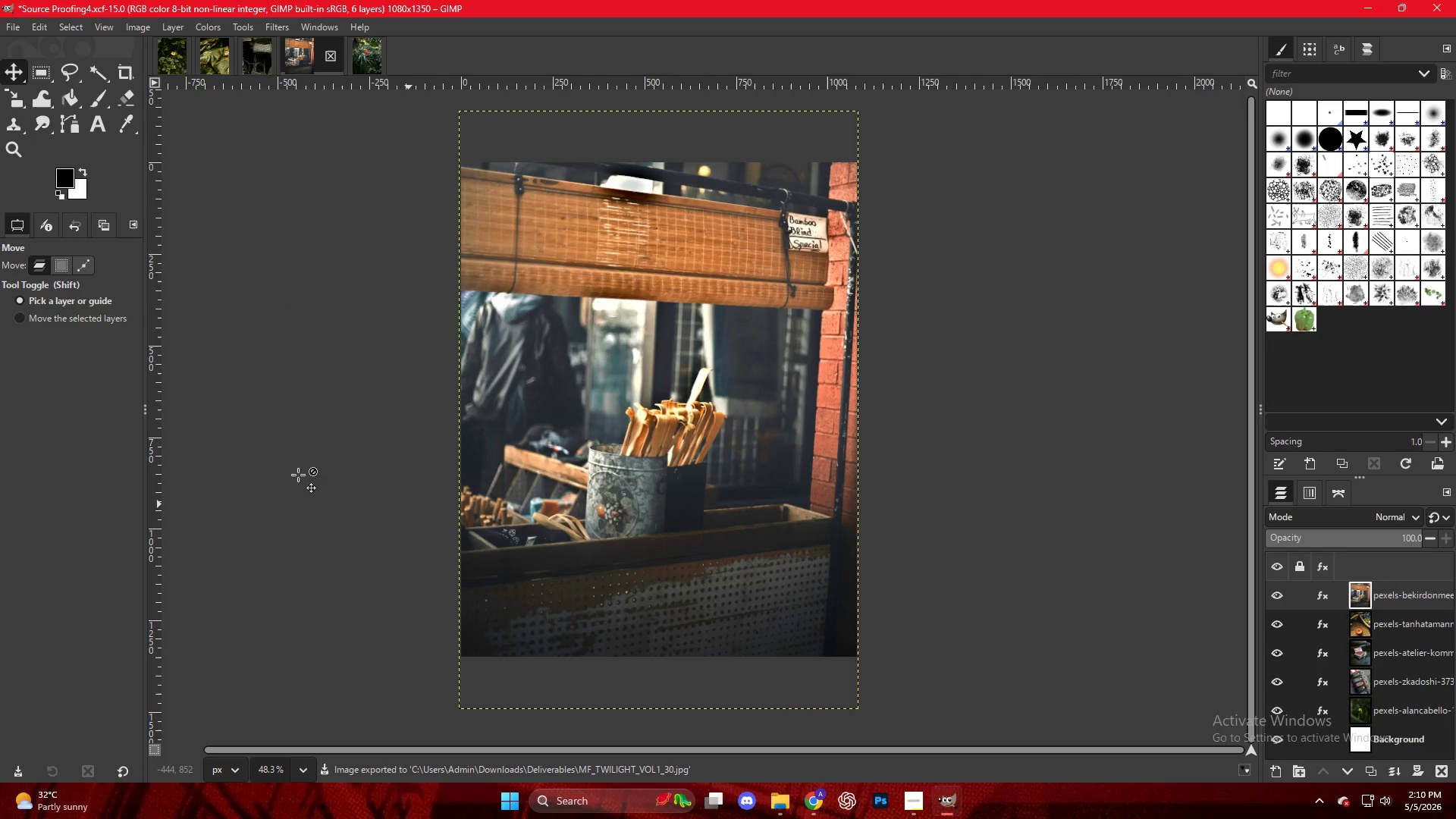 
wait(9.55)
 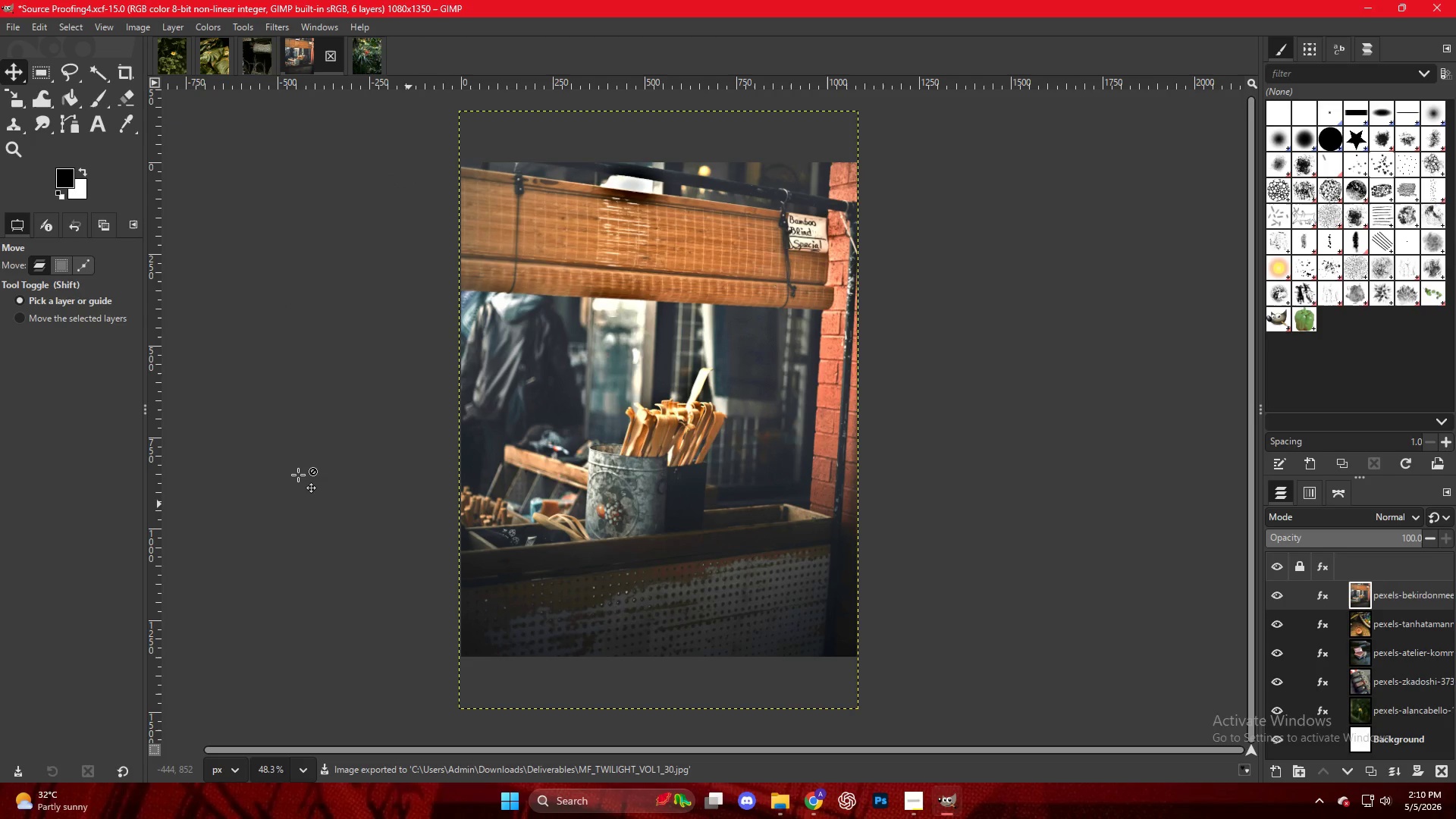 
hold_key(key=ControlLeft, duration=0.86)
scroll: coordinate [731, 413], scroll_direction: up, amount: 4.0
 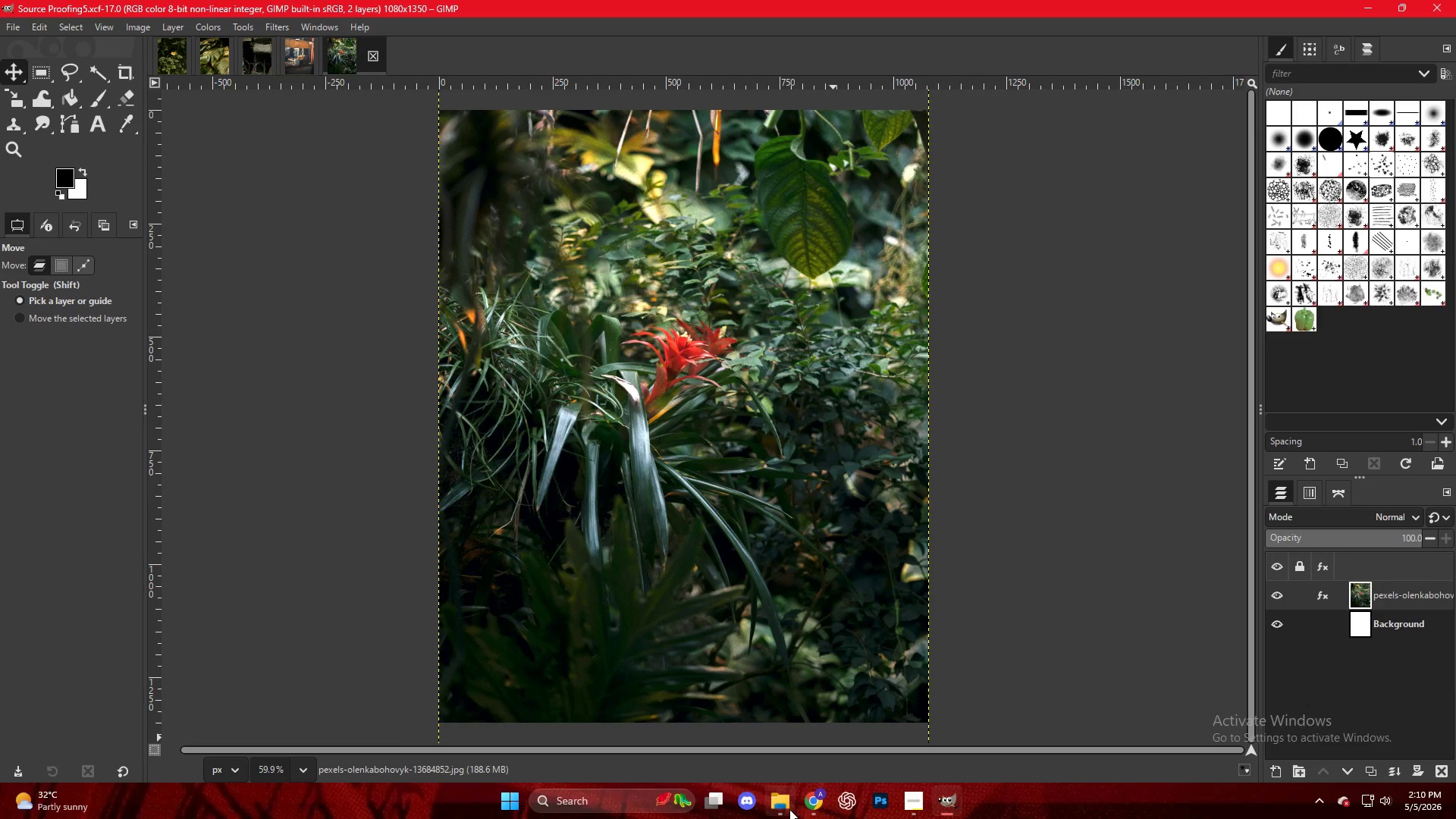 
left_click([821, 800])
 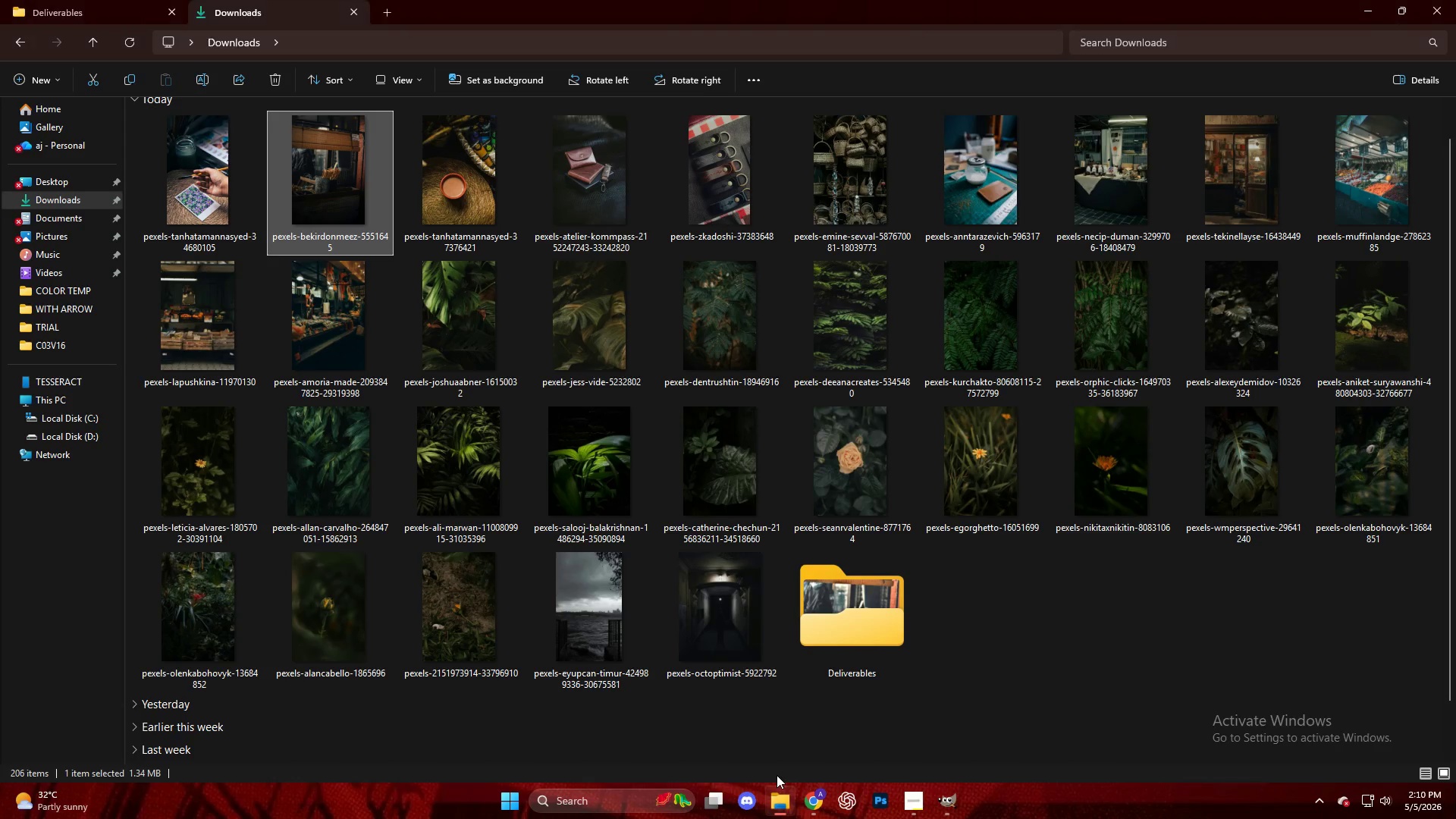 
left_click_drag(start_coordinate=[199, 204], to_coordinate=[795, 470])